 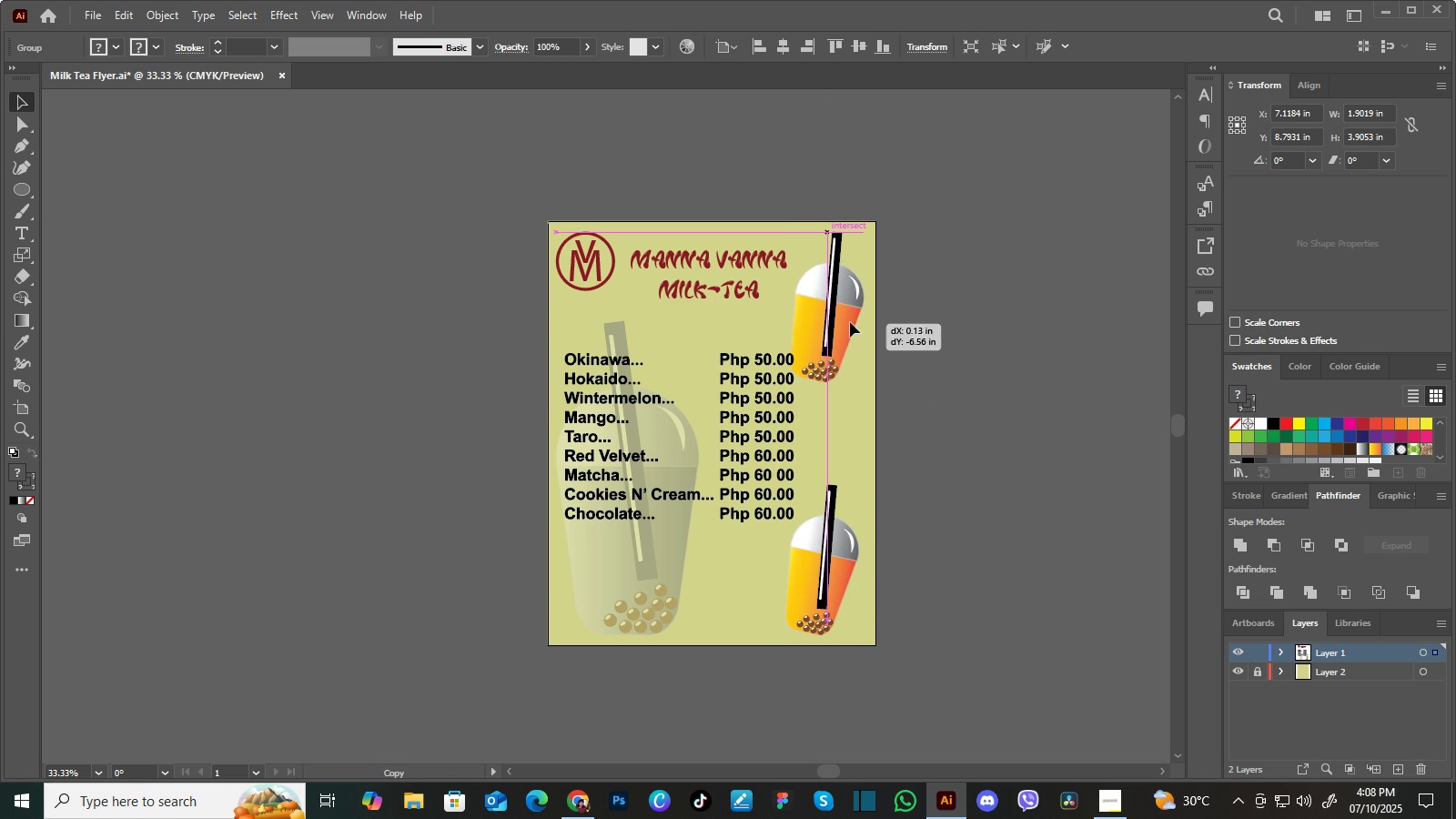 
key(Alt+AltLeft)
 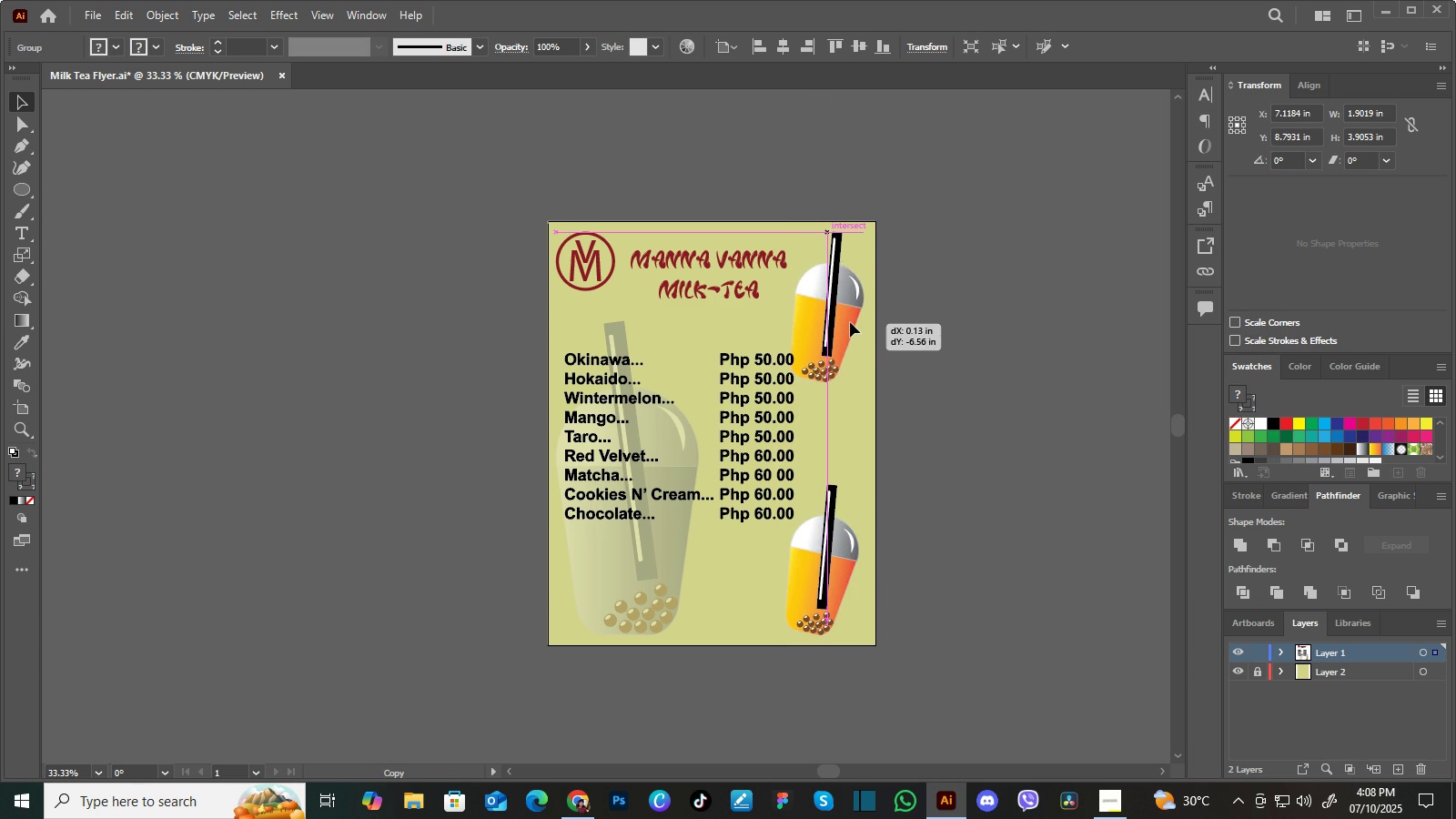 
key(Alt+AltLeft)
 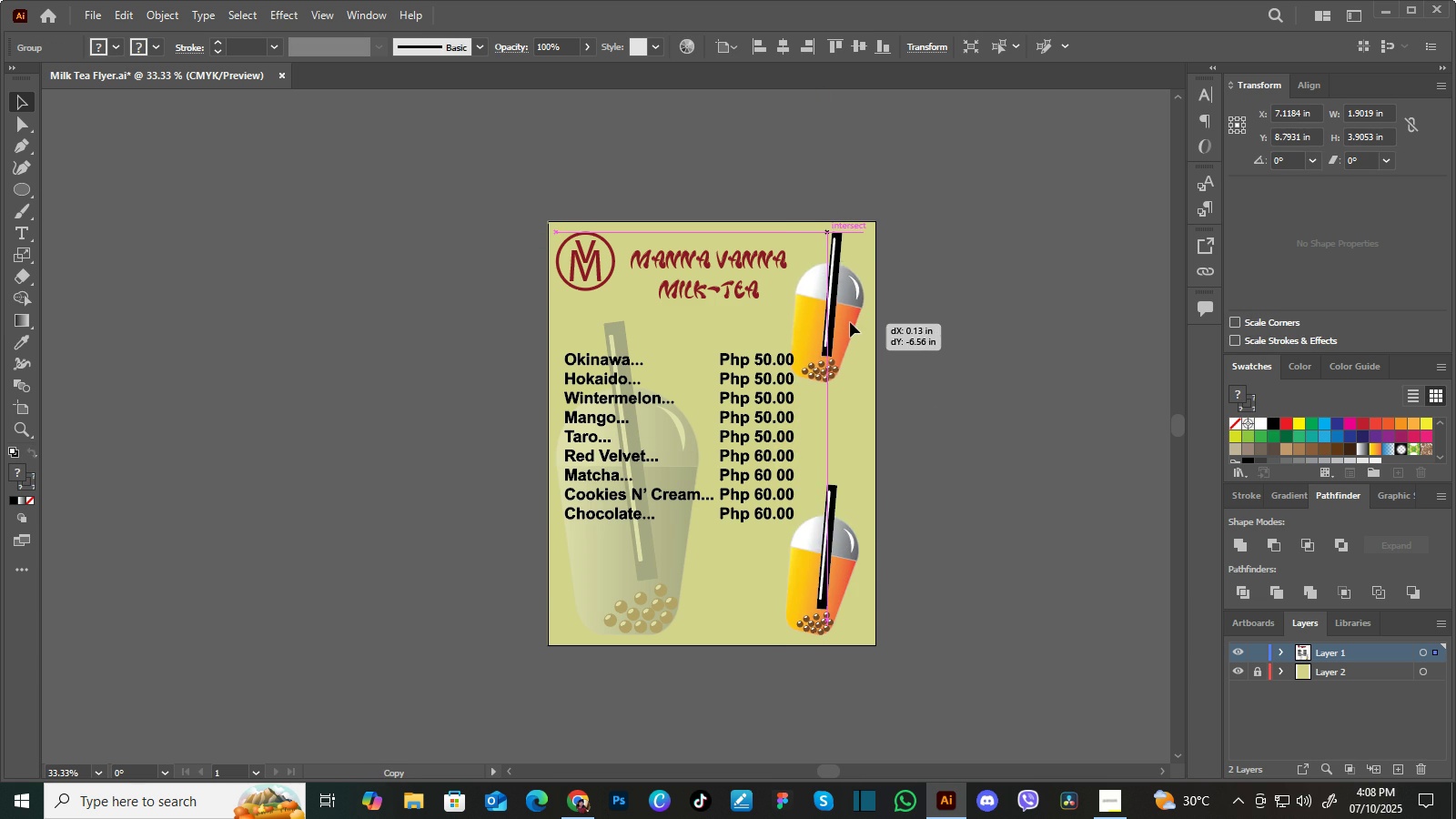 
key(Alt+AltLeft)
 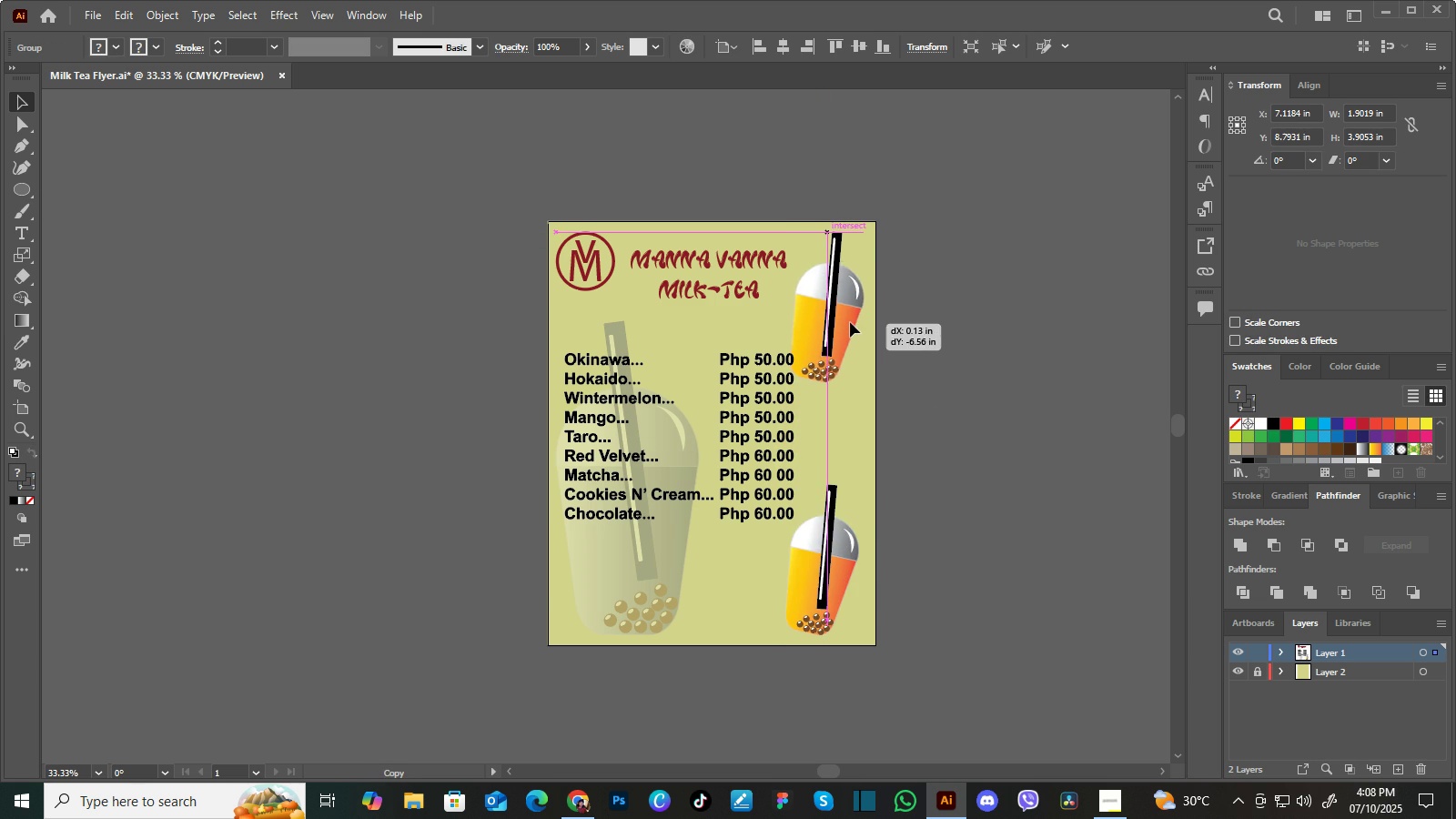 
key(Alt+AltLeft)
 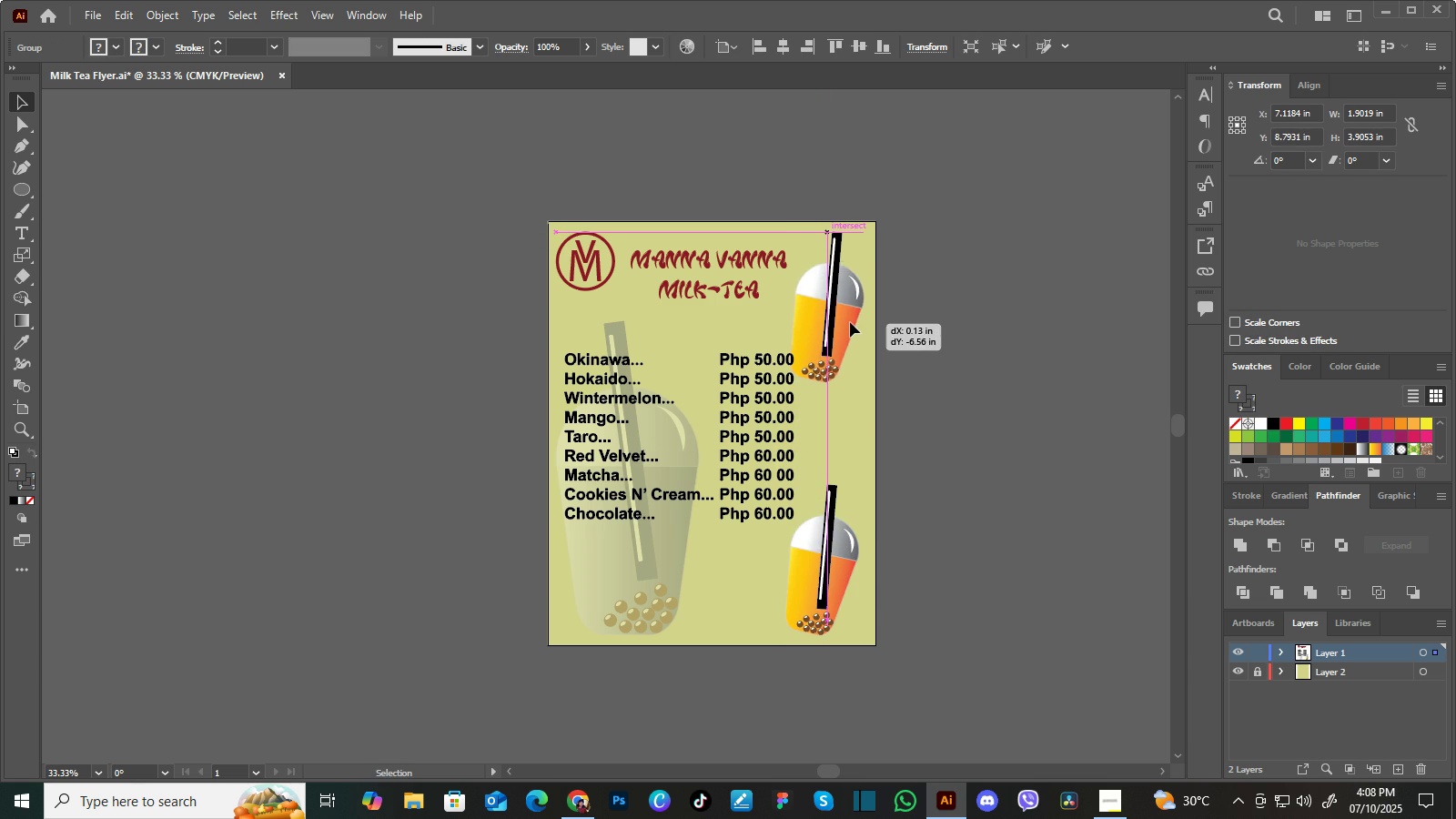 
key(Alt+AltLeft)
 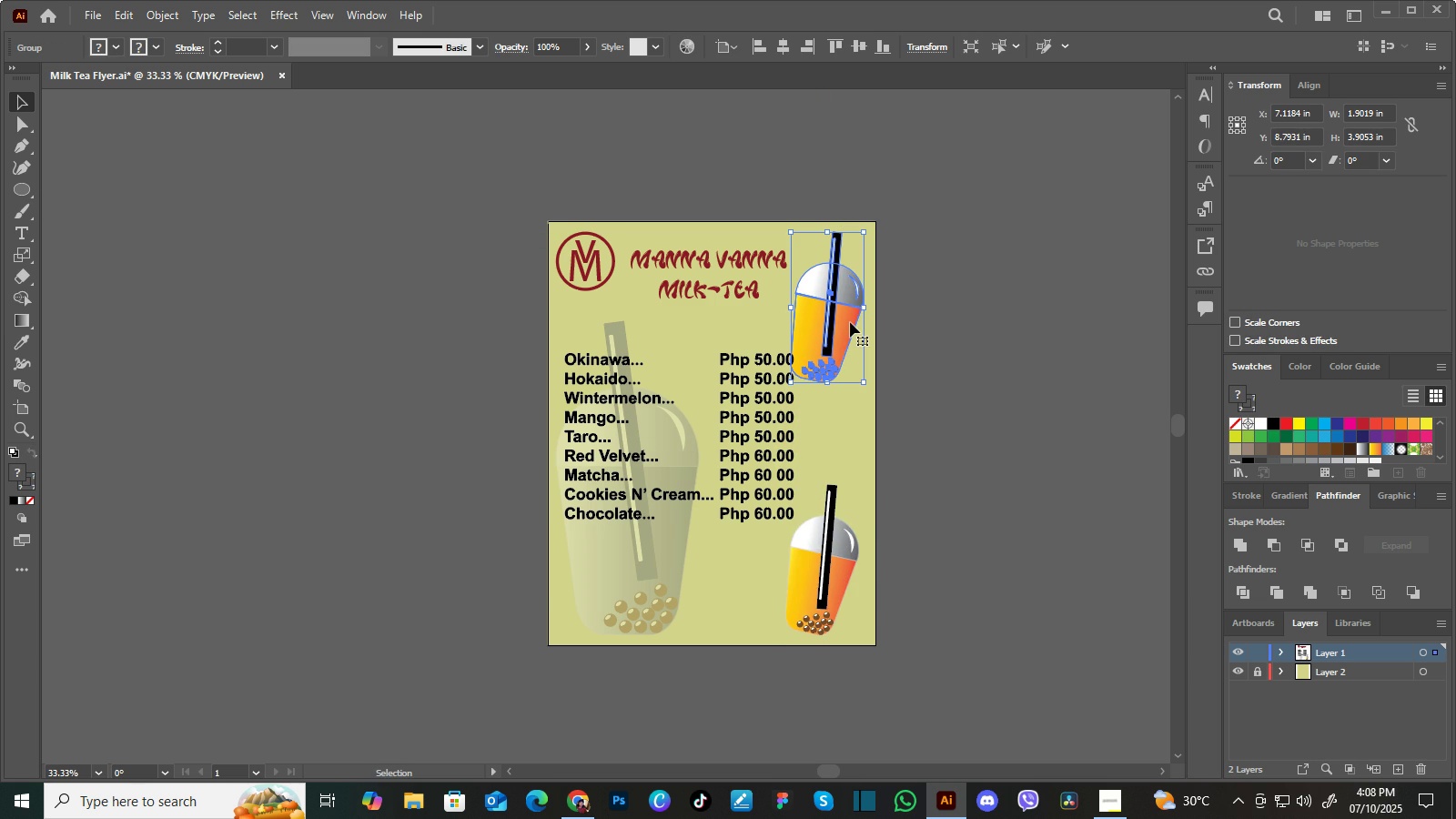 
key(Alt+AltLeft)
 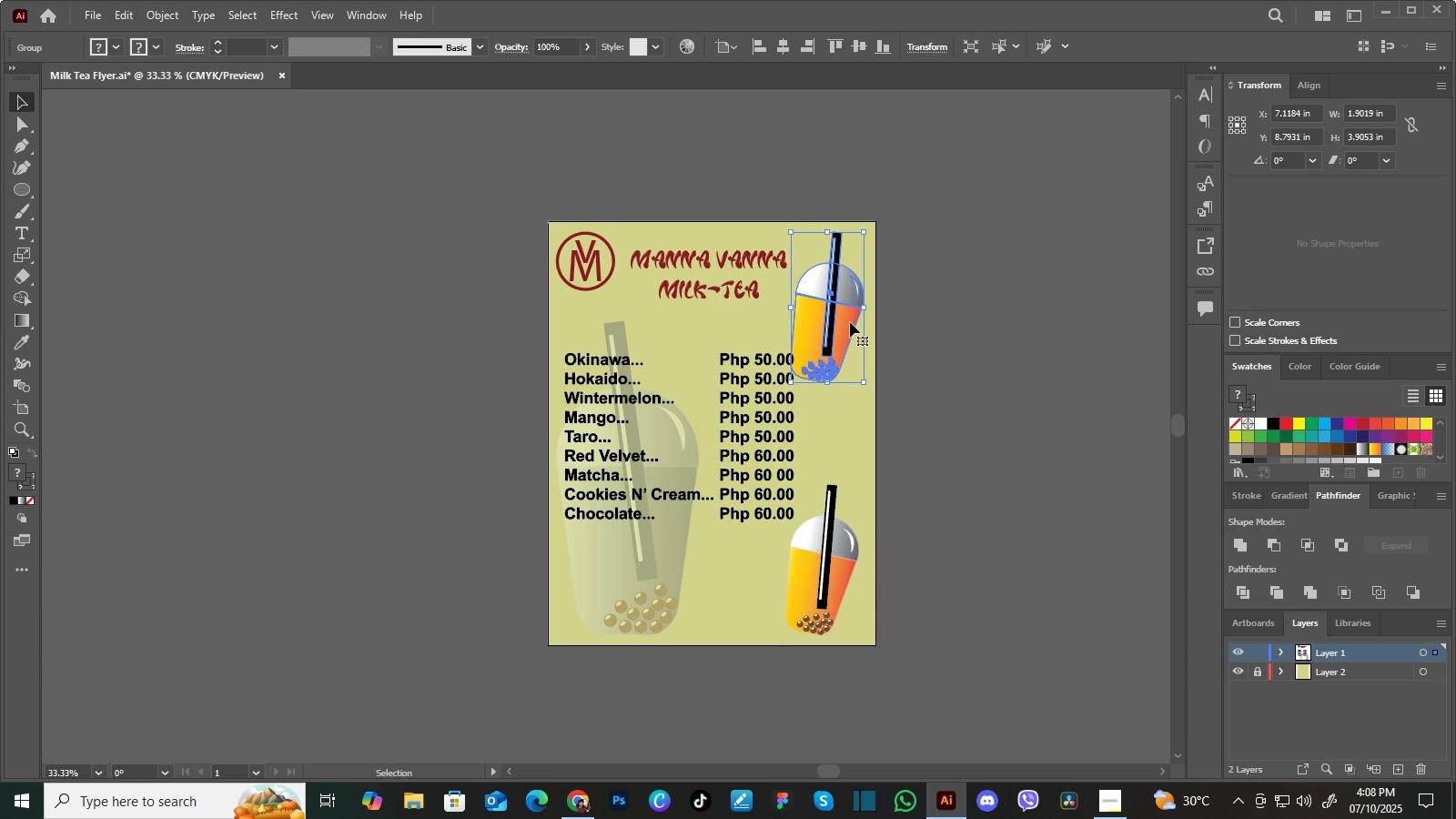 
key(Alt+AltLeft)
 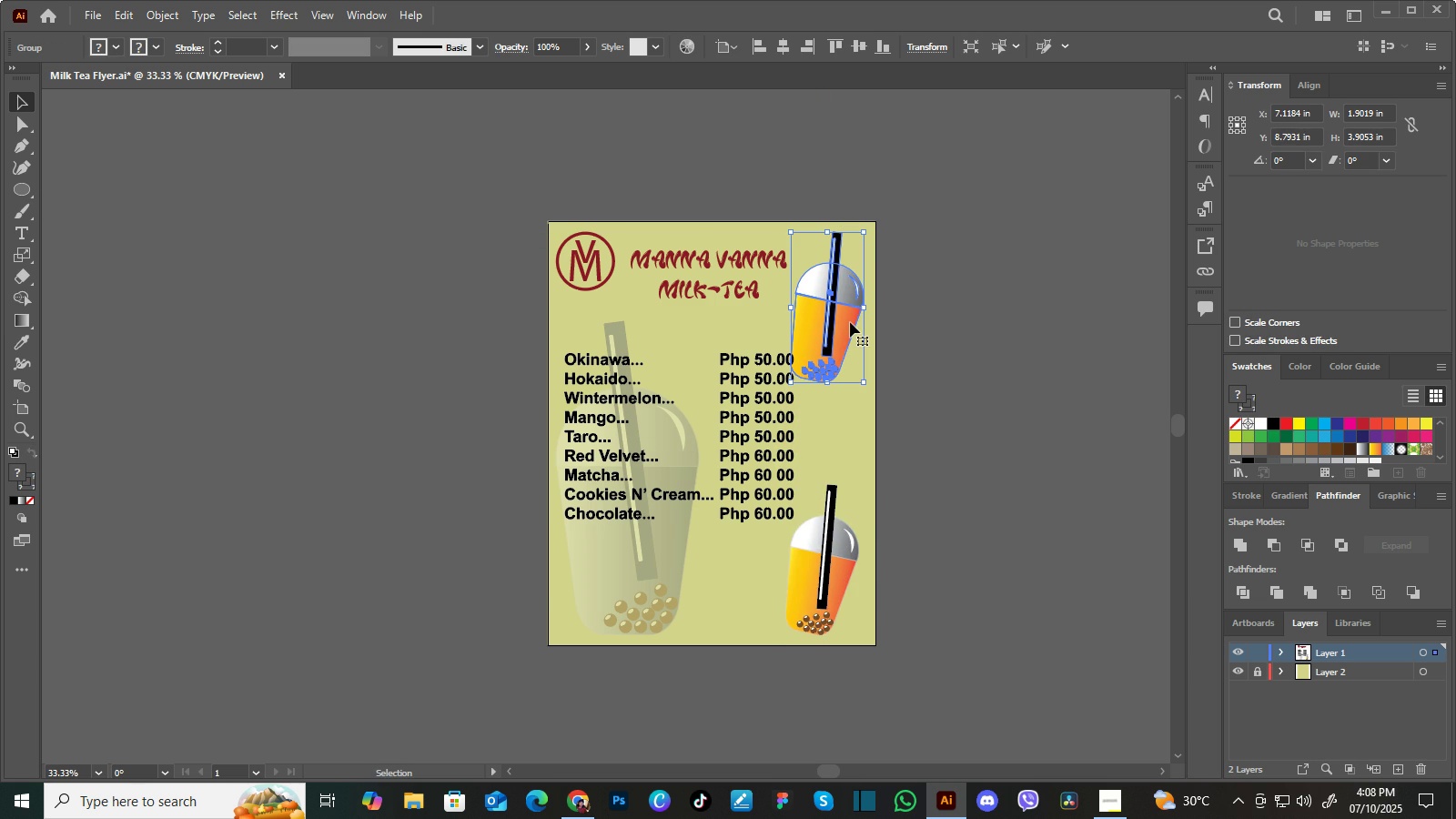 
key(Alt+AltLeft)
 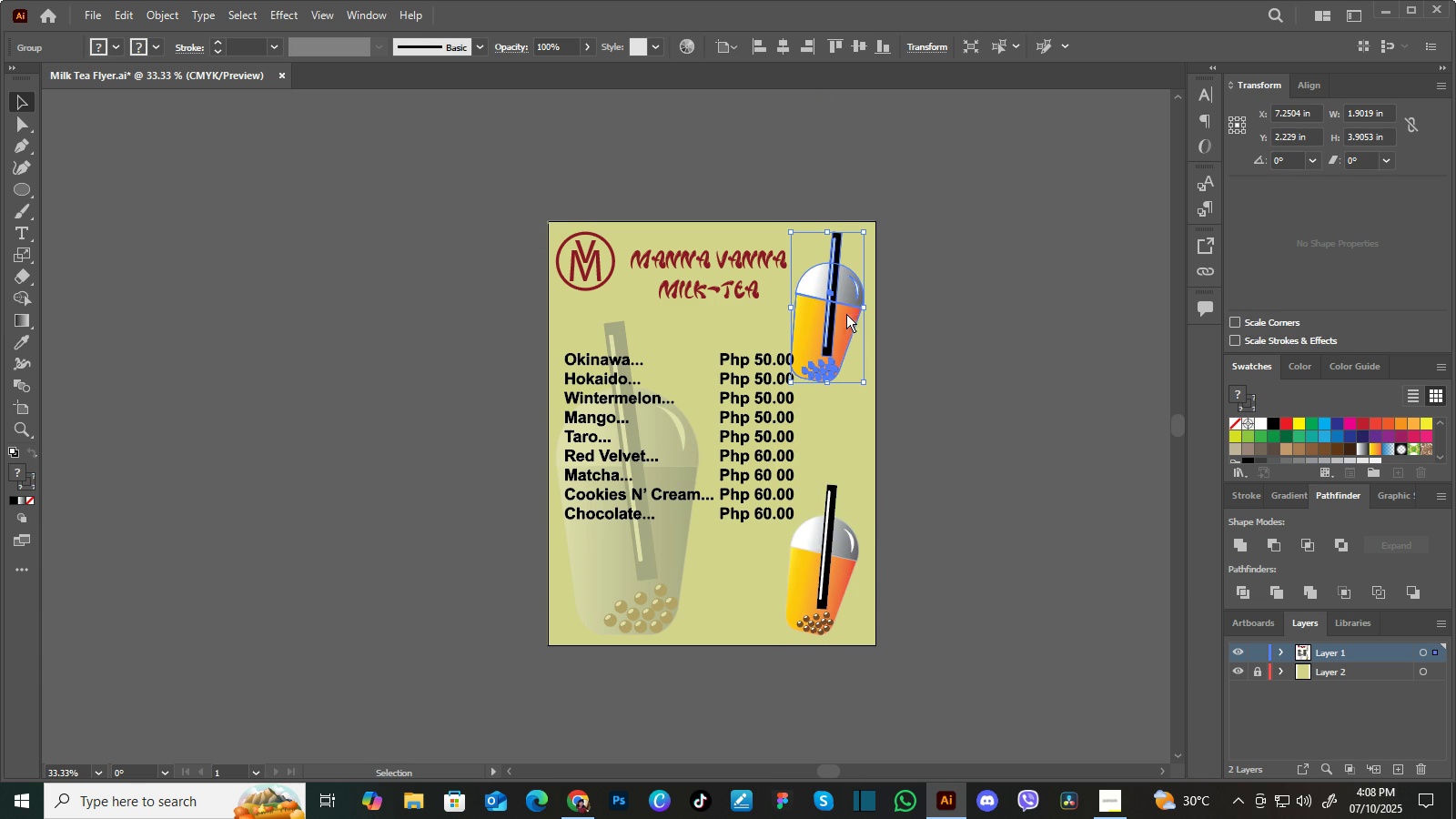 
right_click([846, 314])
 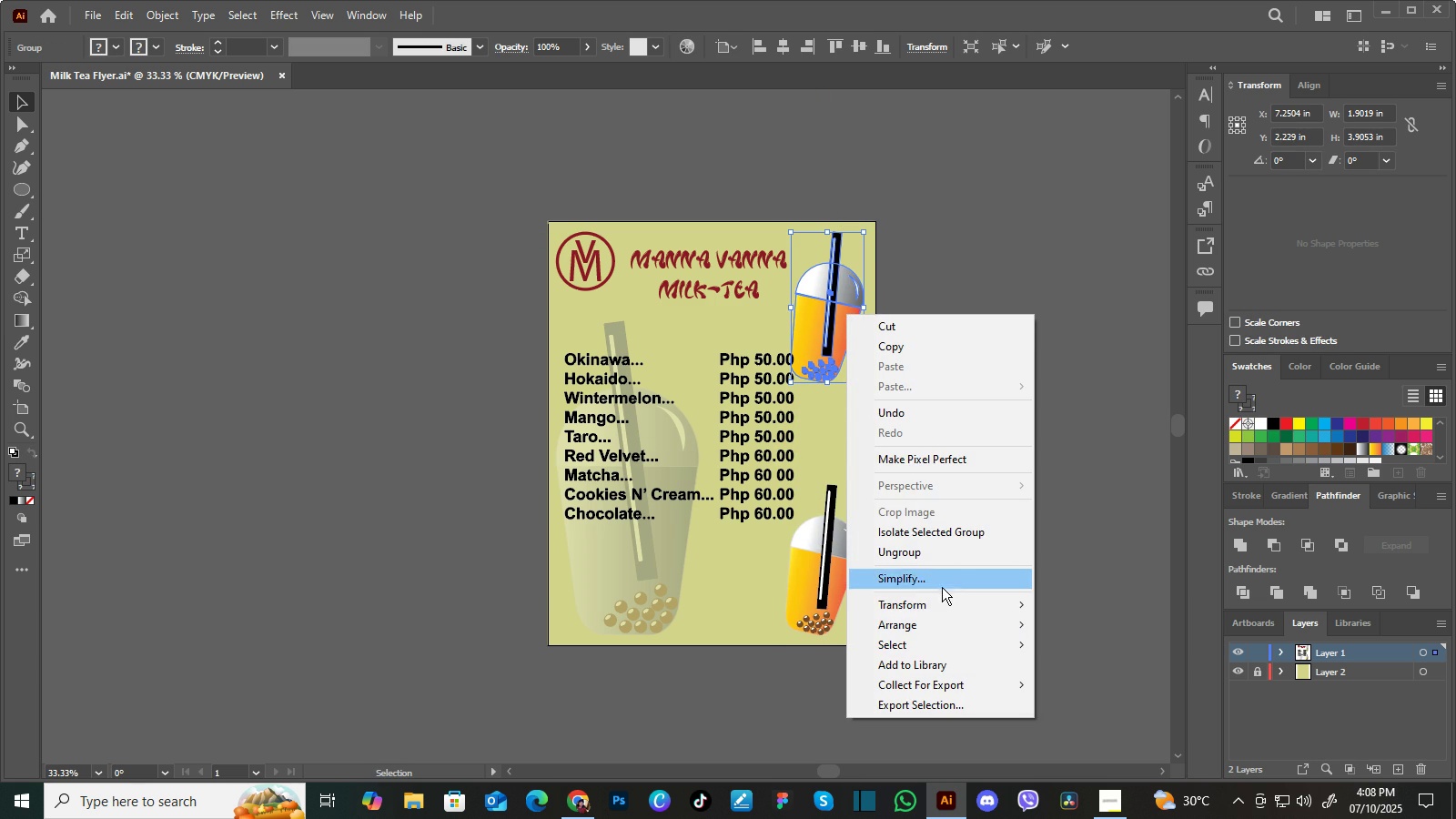 
mouse_move([961, 618])
 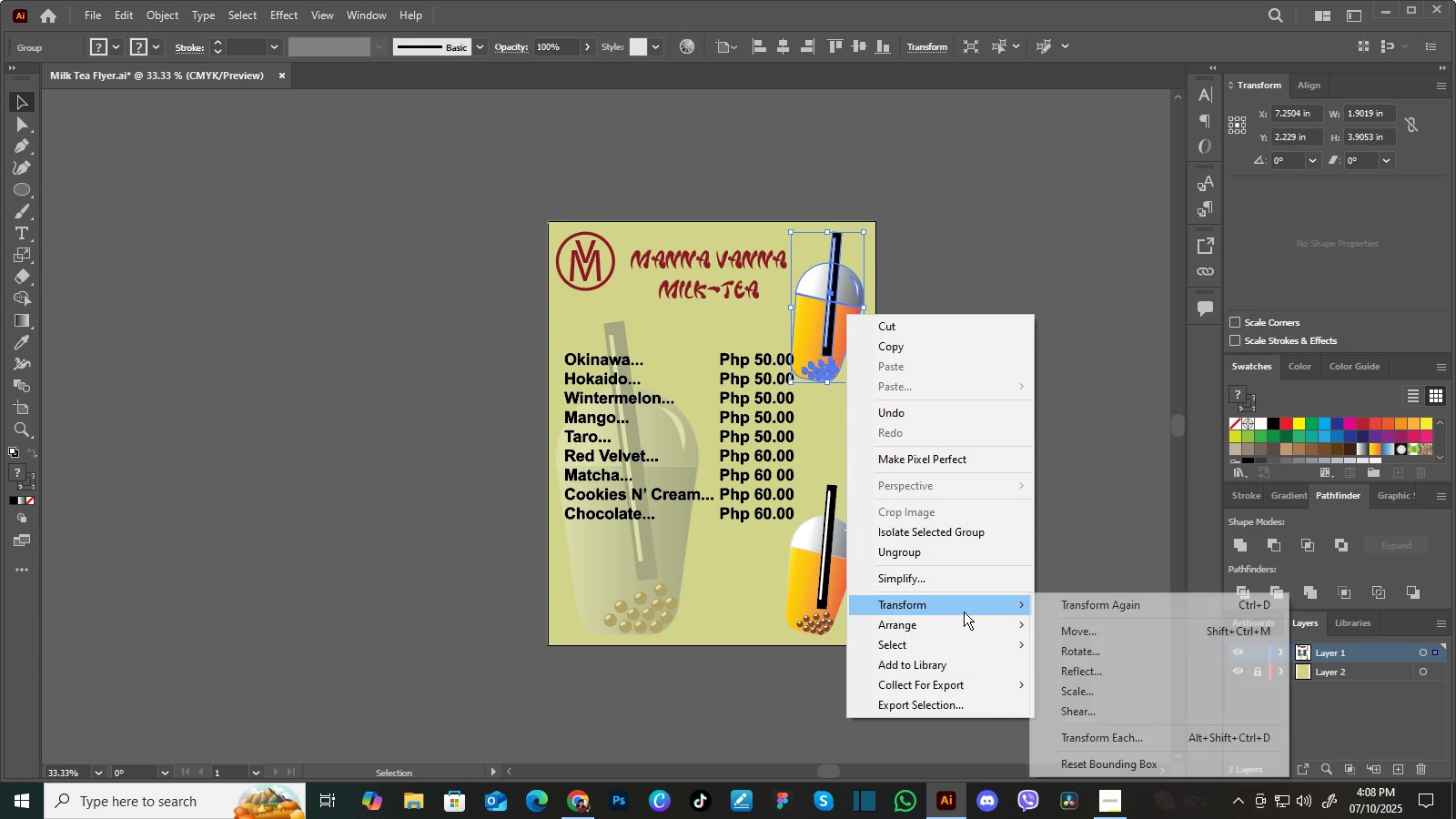 
mouse_move([982, 612])
 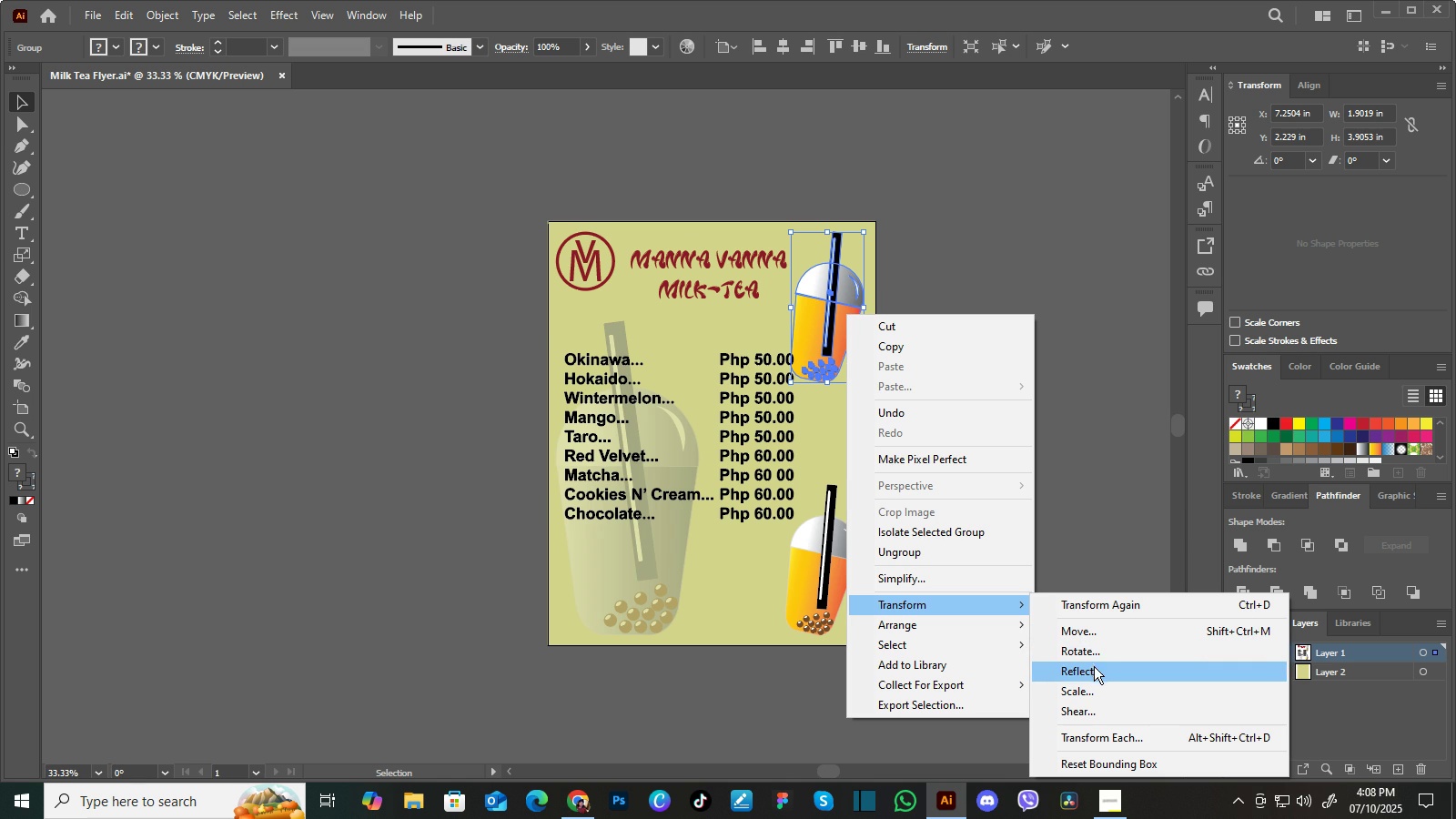 
left_click([1094, 666])
 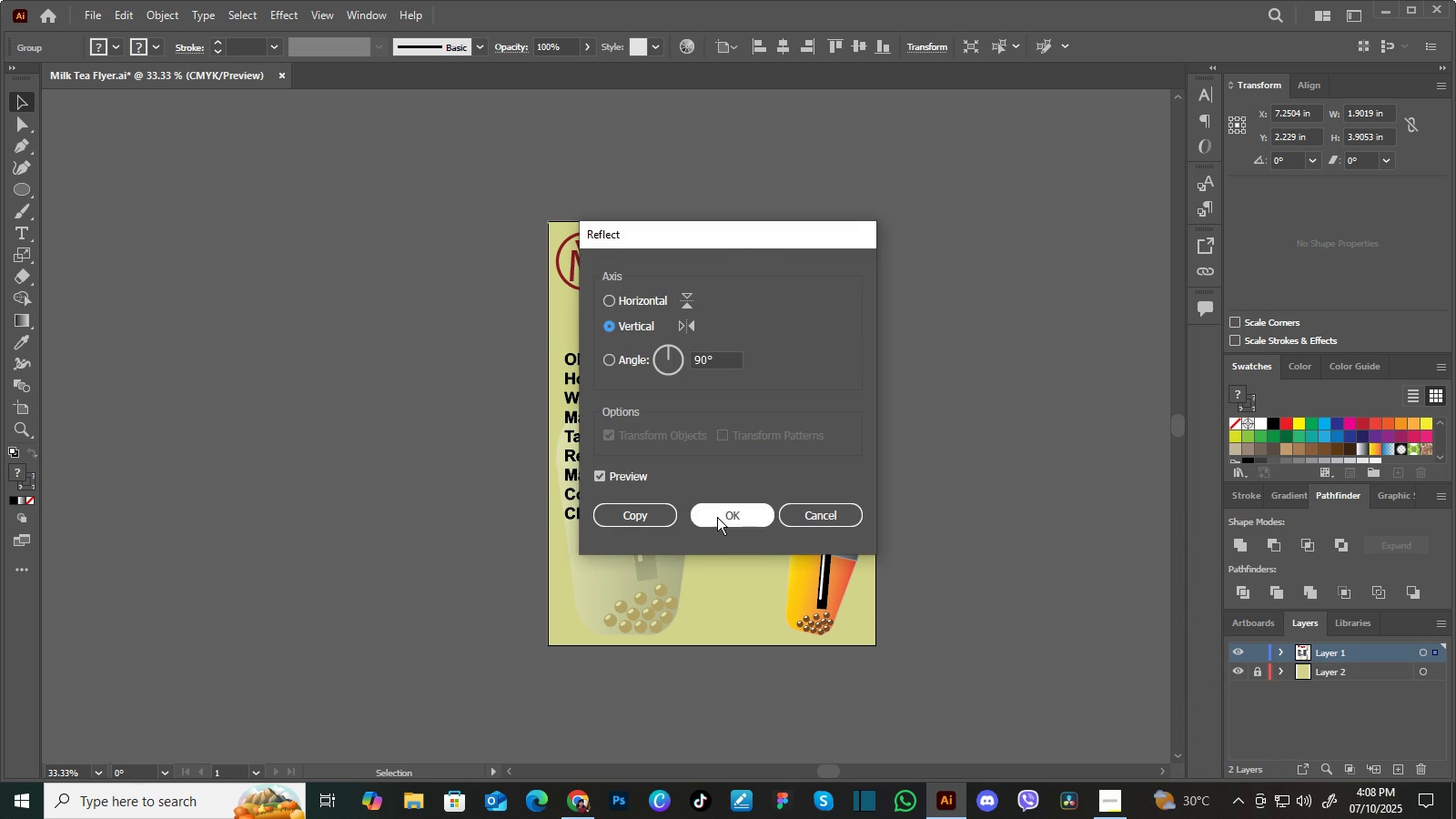 
left_click([728, 519])
 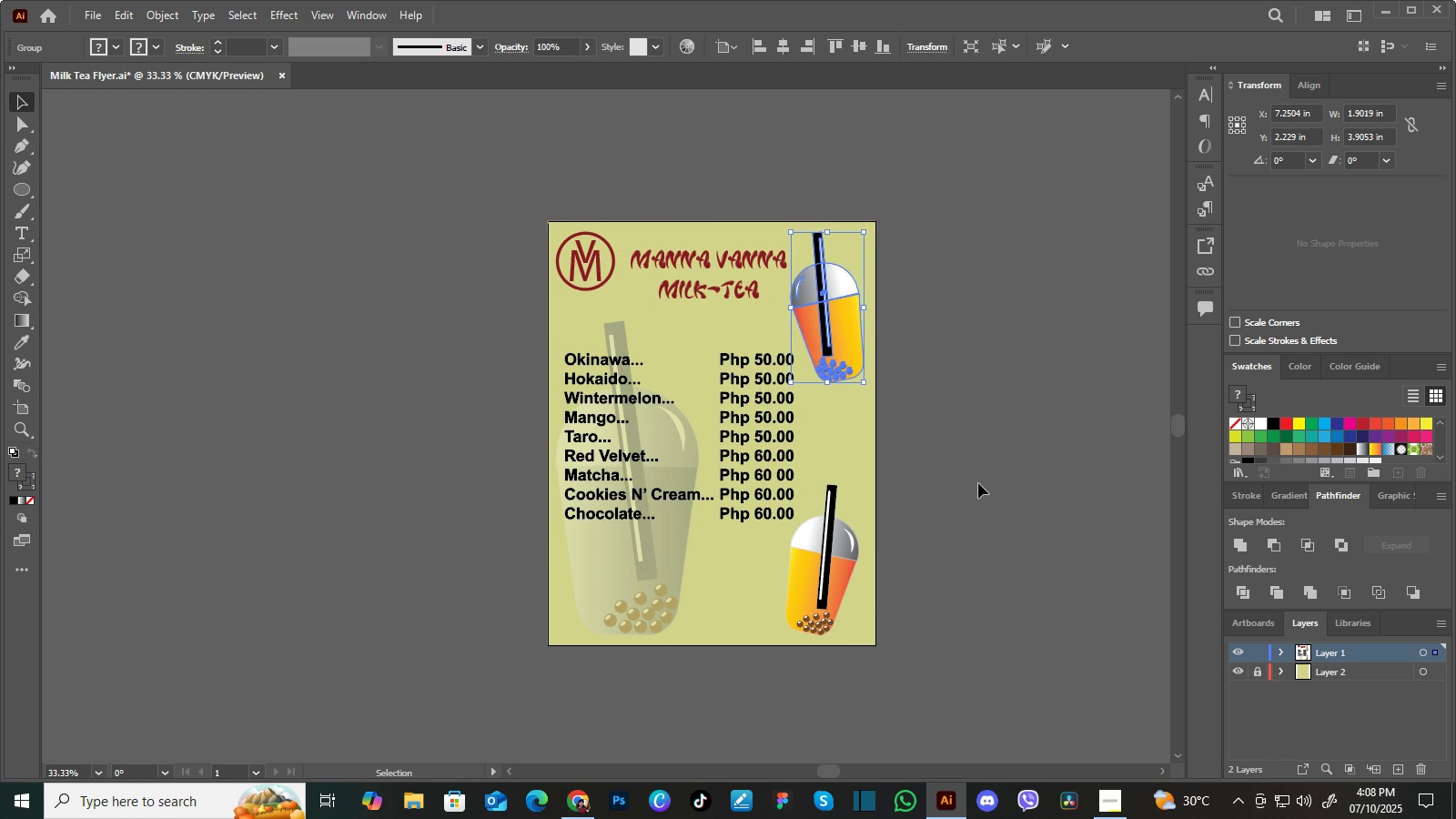 
left_click([978, 483])